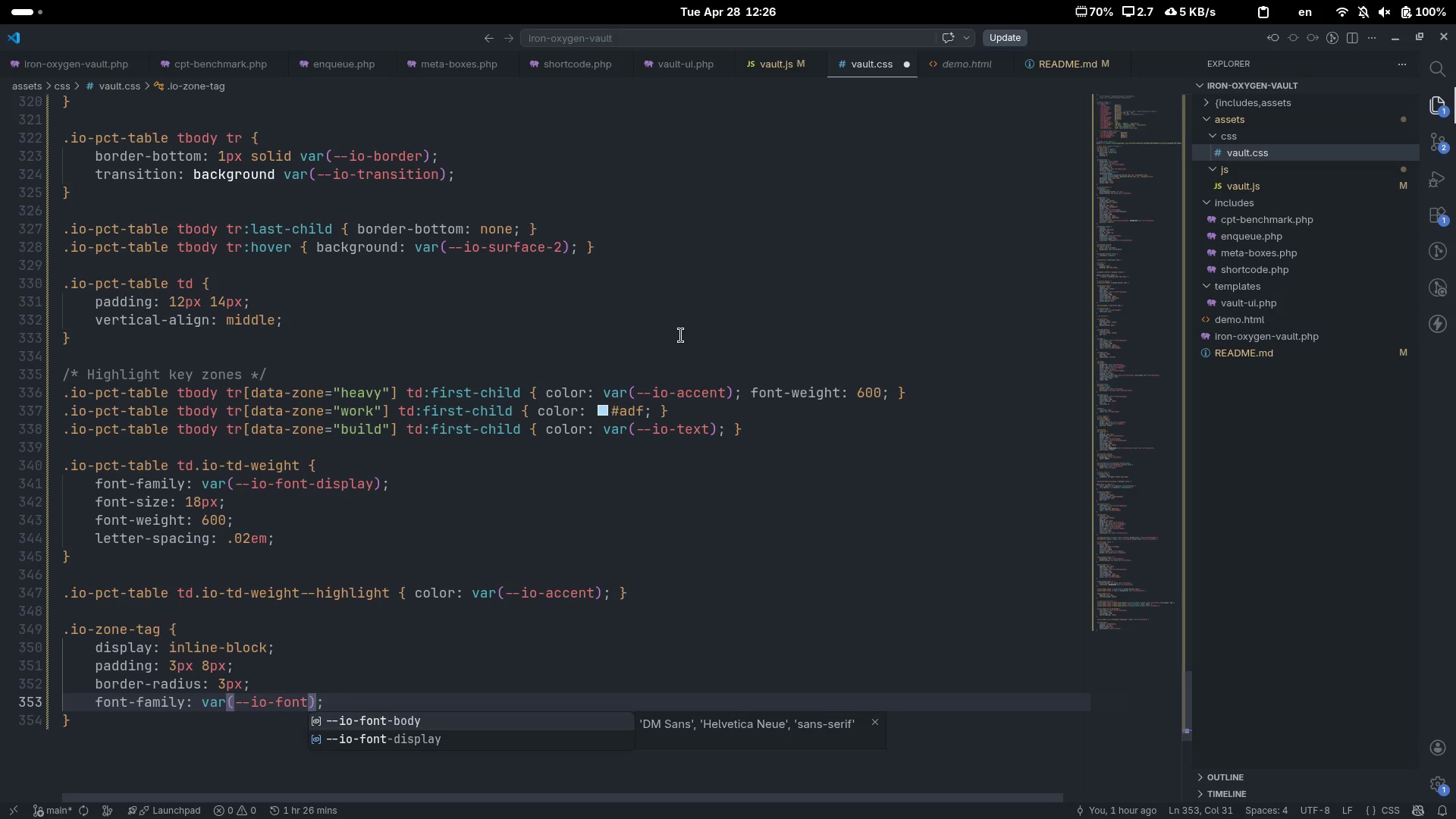 
key(ArrowDown)
 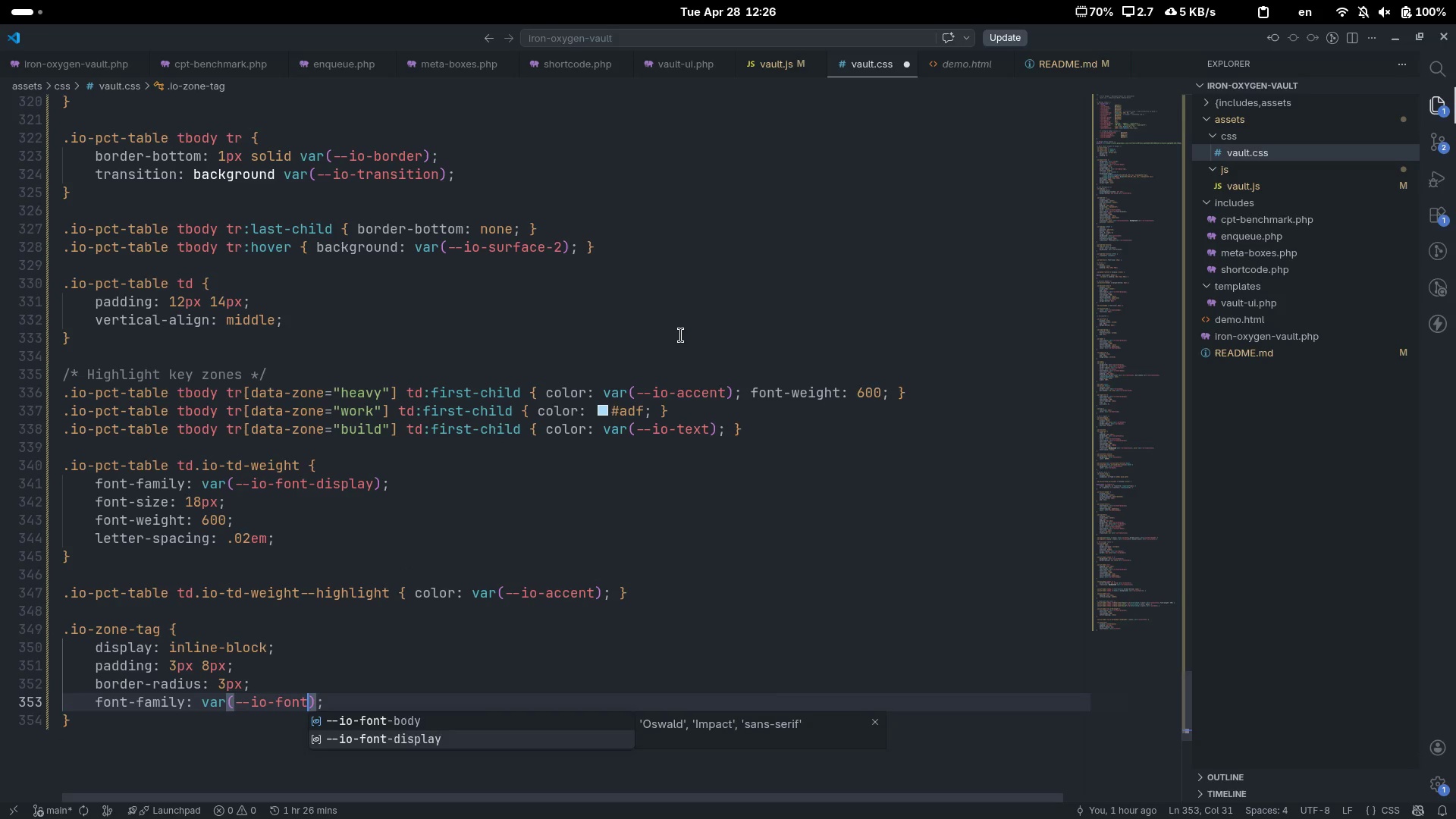 
key(Enter)
 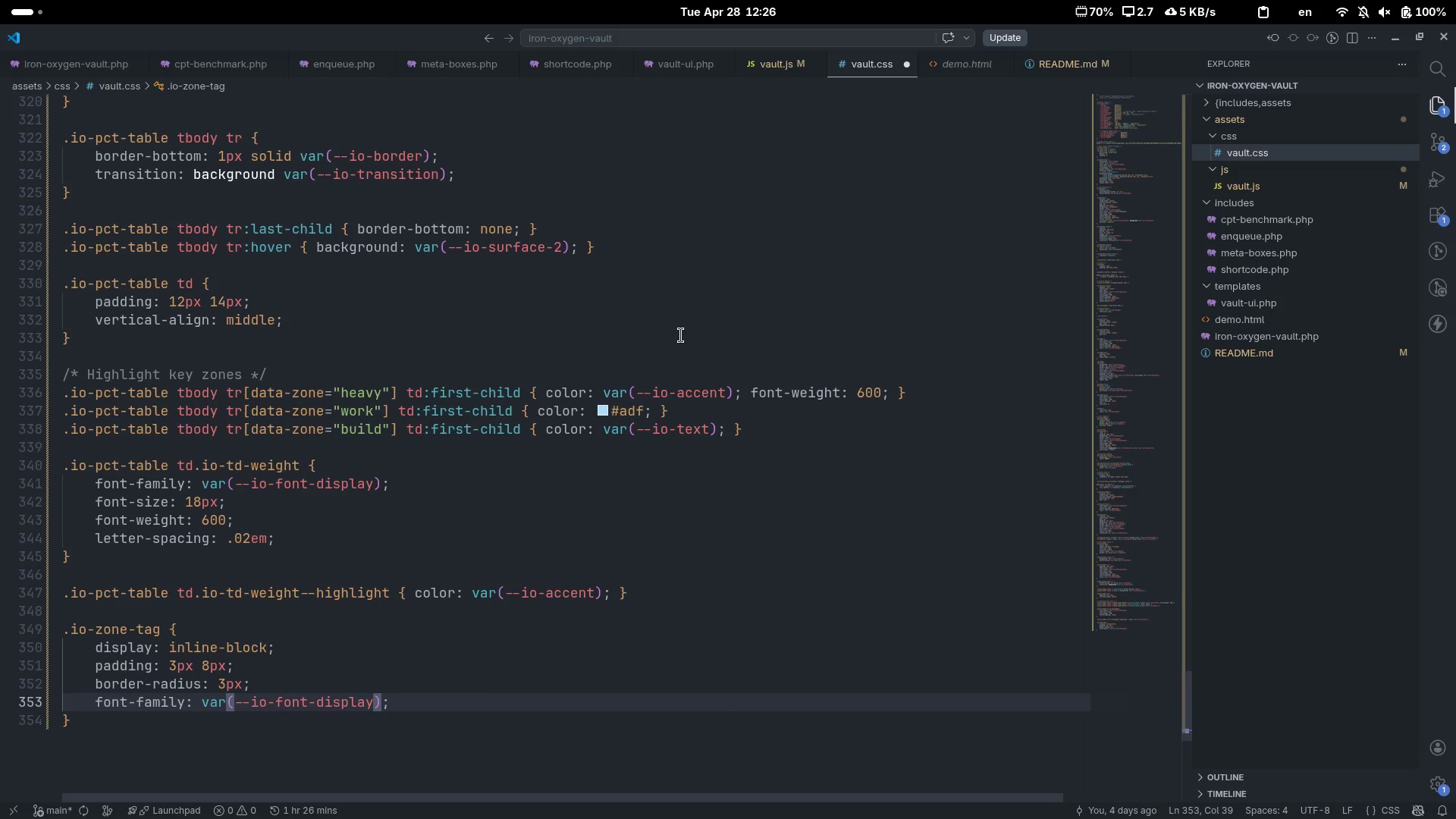 
key(Alt+AltLeft)
 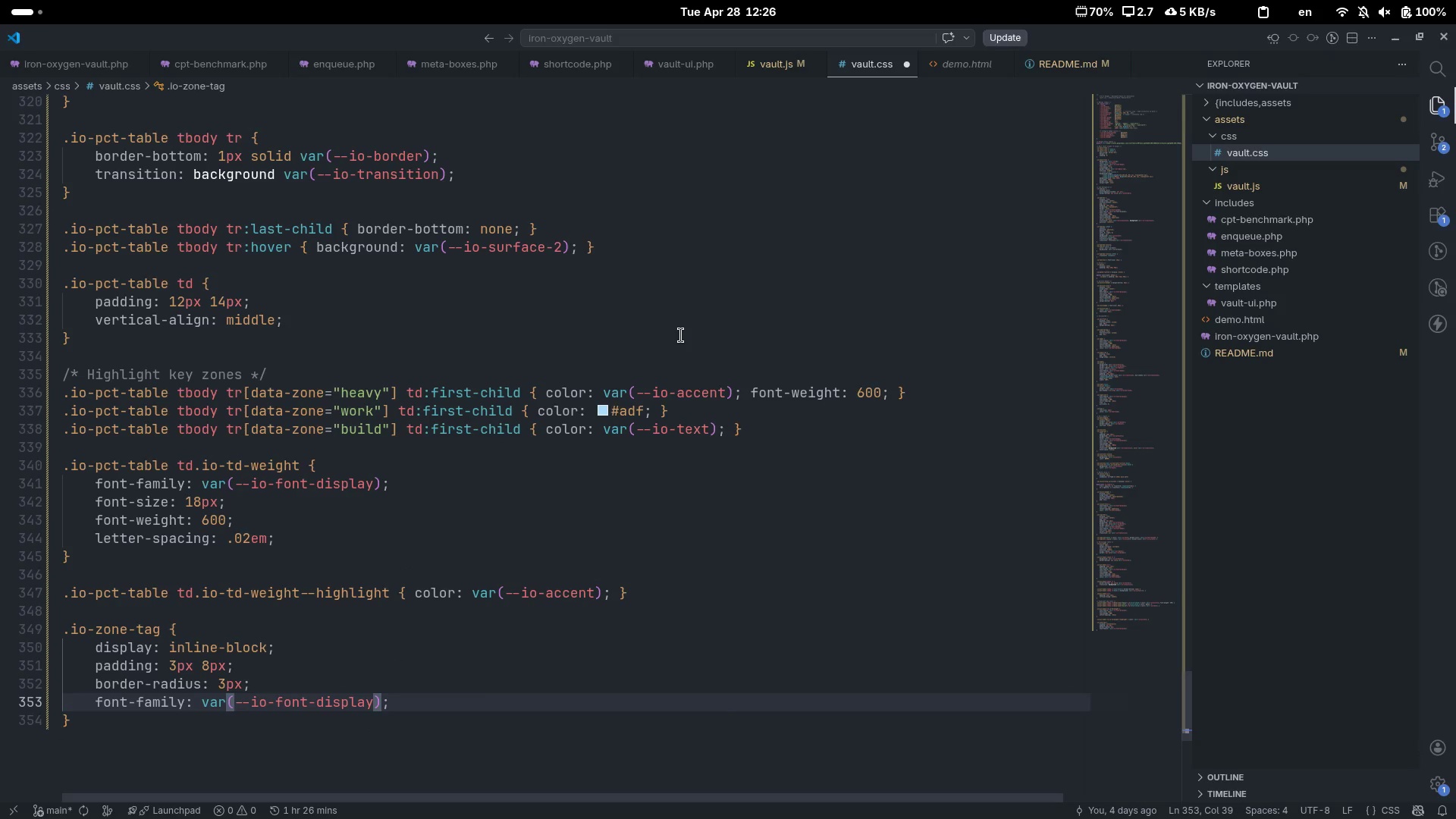 
key(Alt+Tab)